 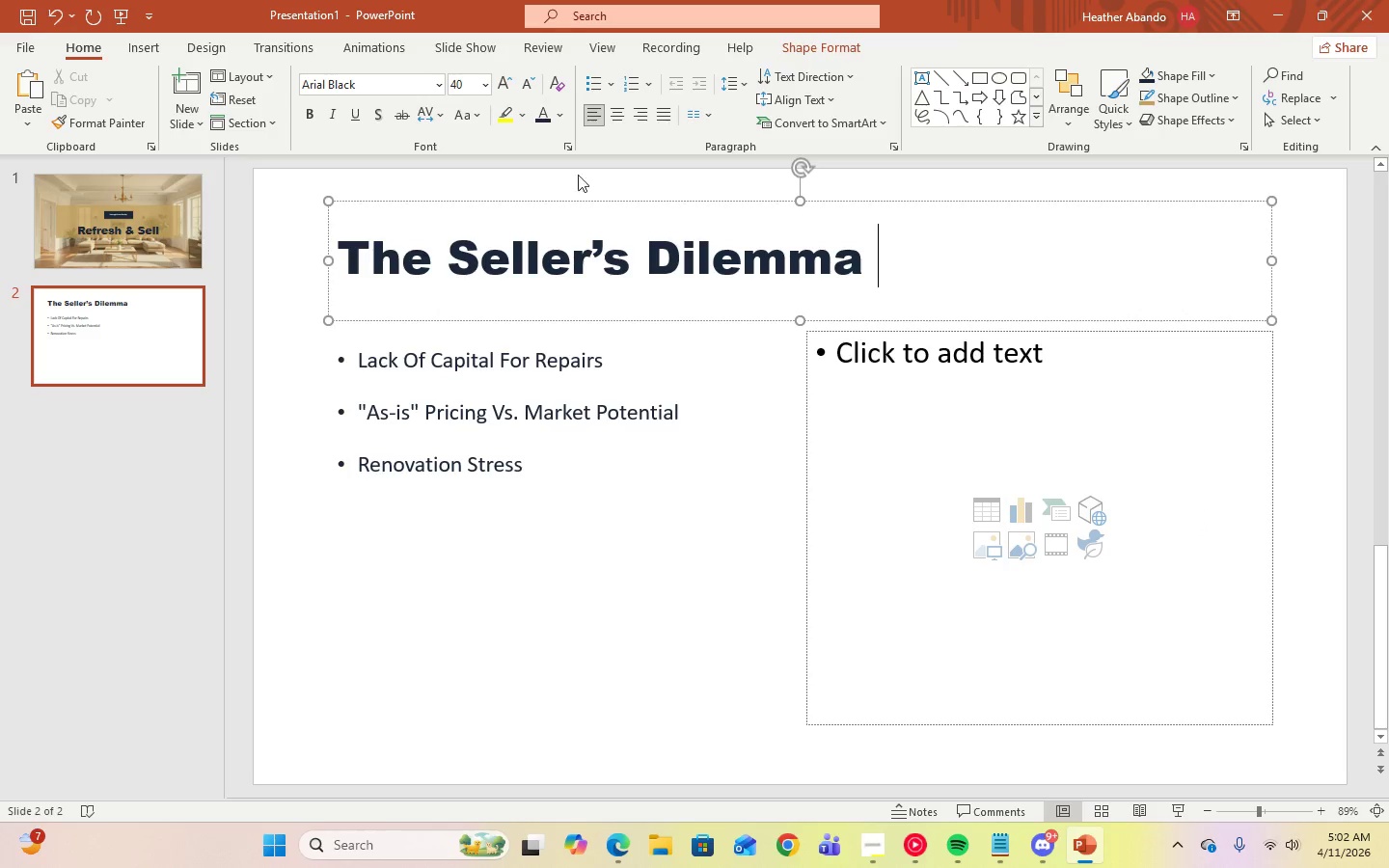 
left_click([530, 451])
 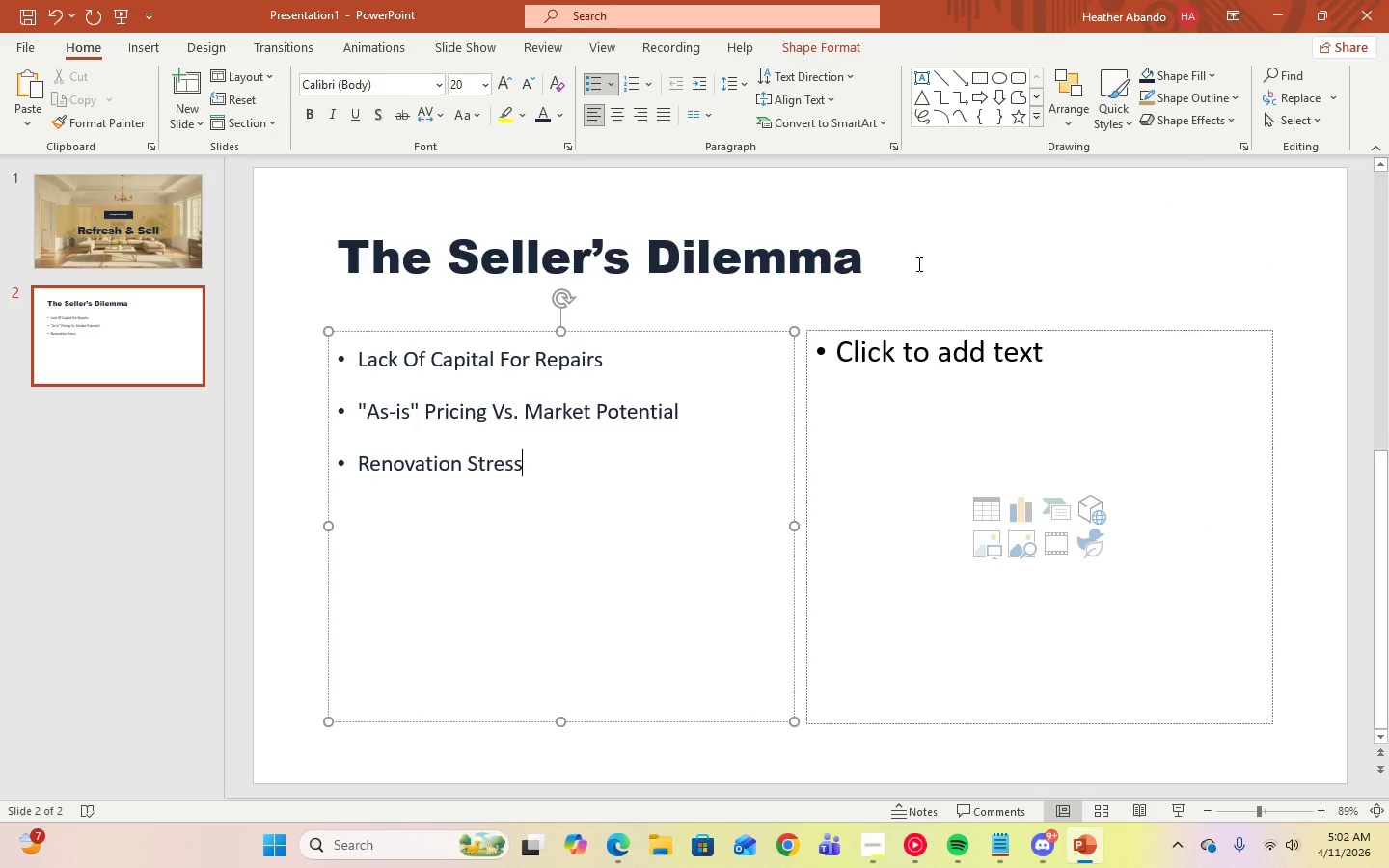 
left_click([918, 263])
 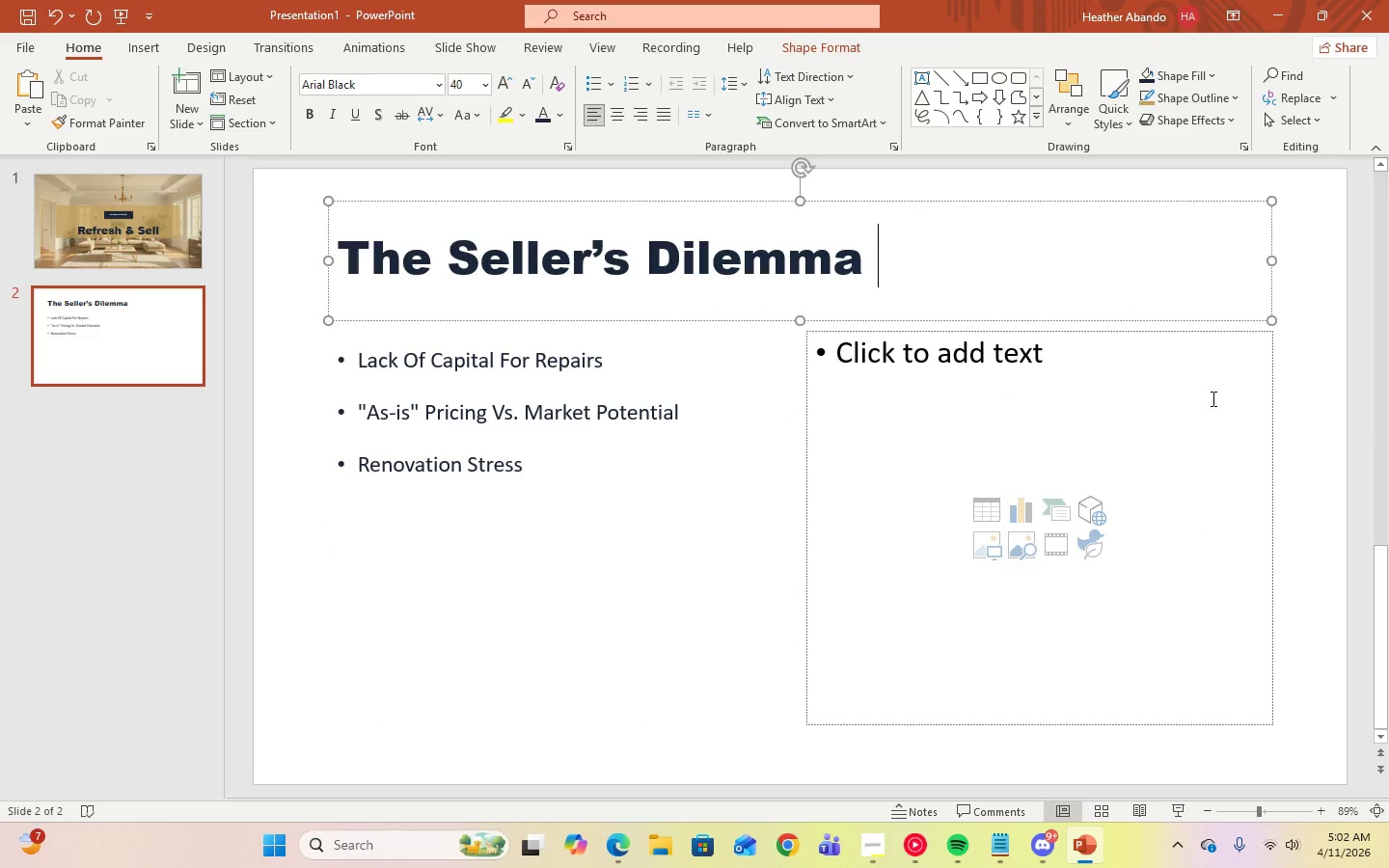 
left_click([1320, 419])
 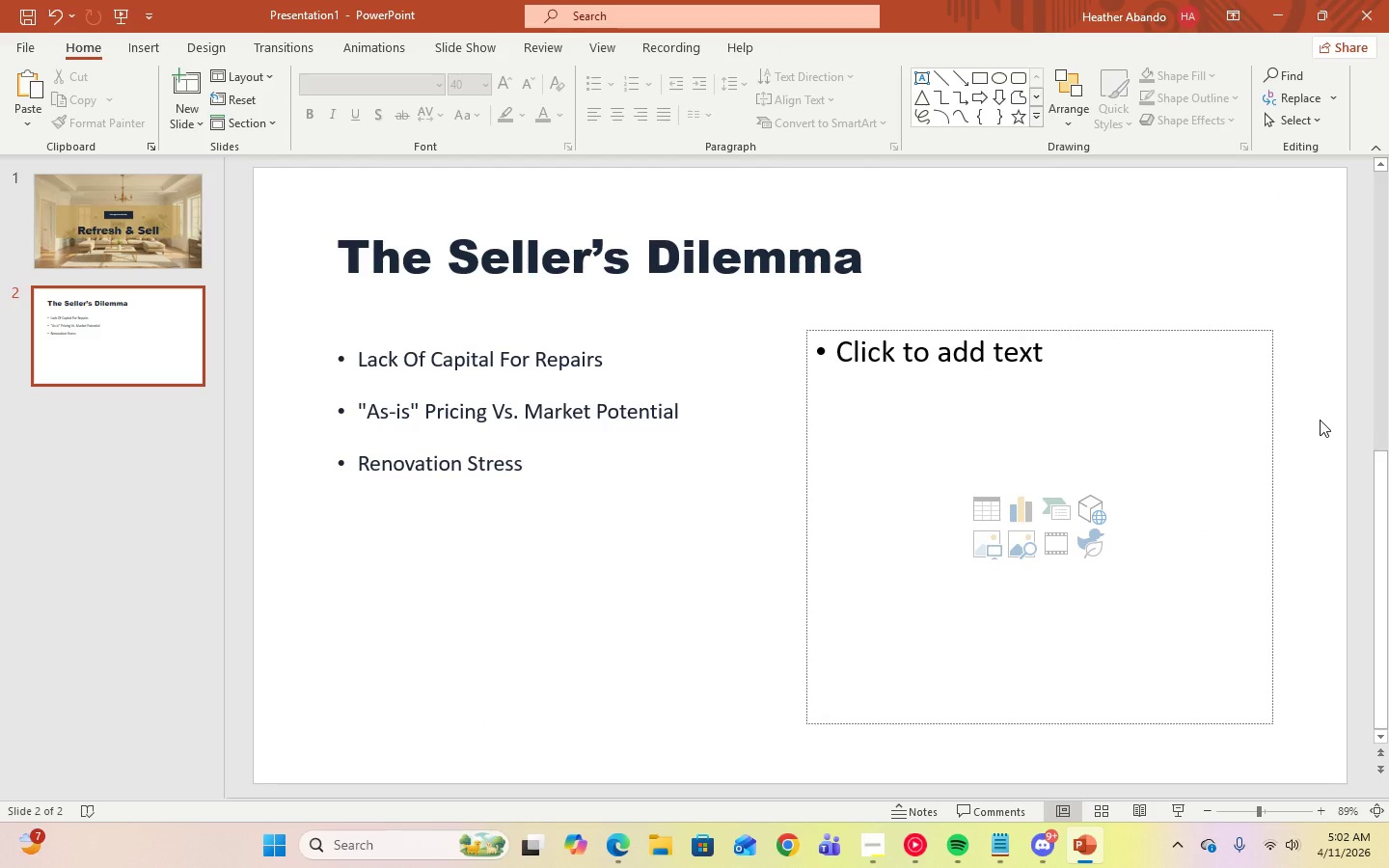 
wait(8.34)
 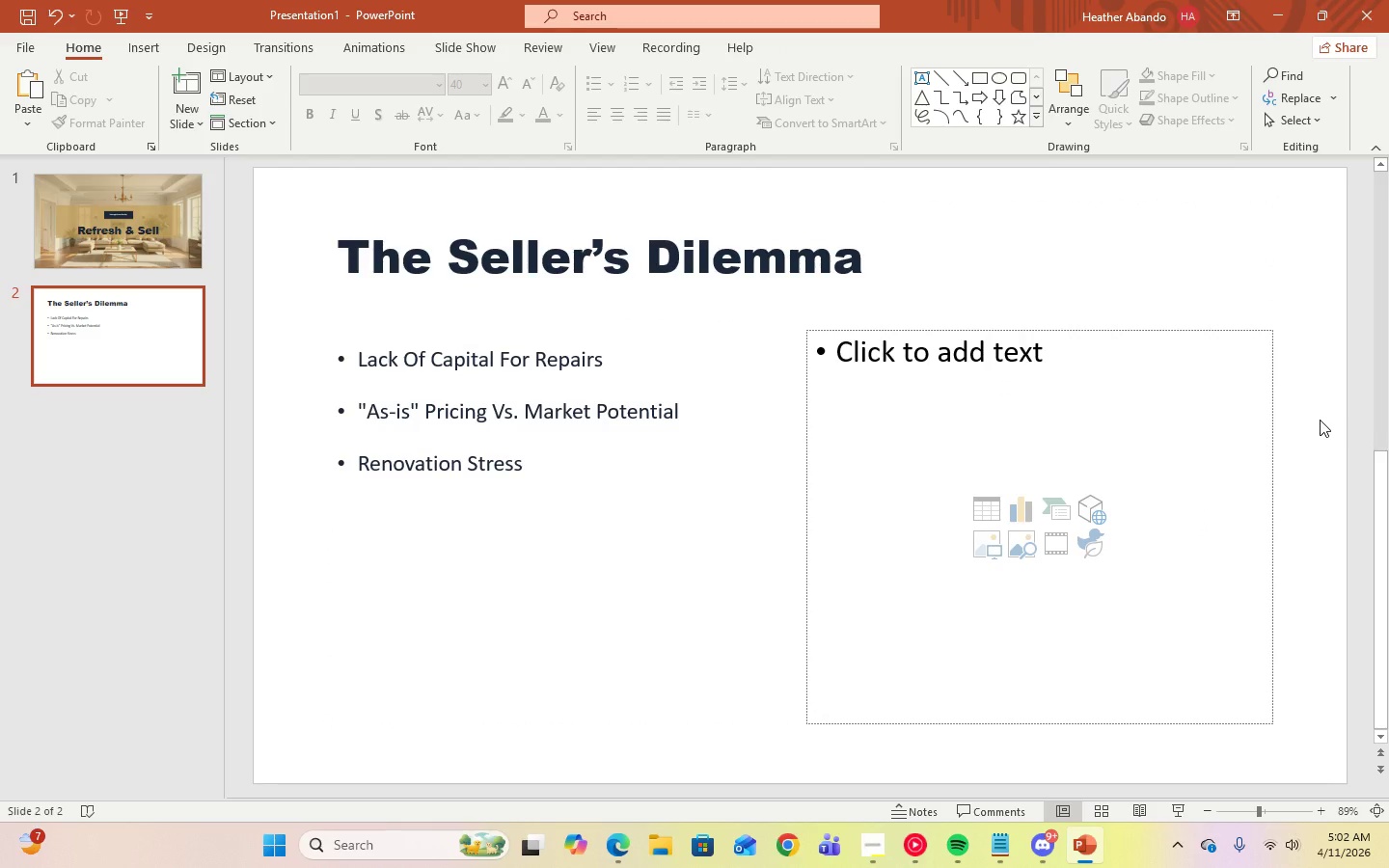 
left_click([994, 550])
 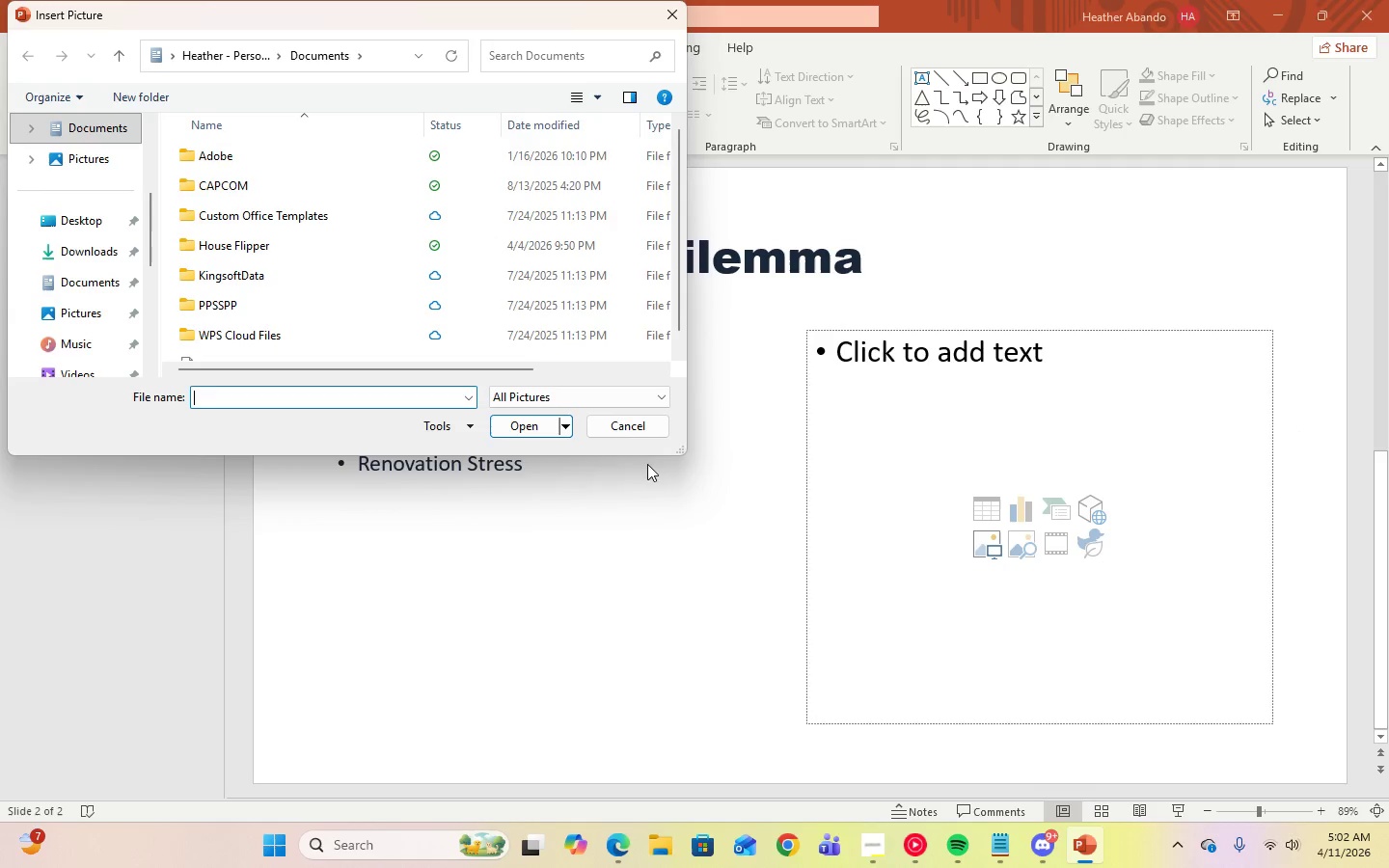 
left_click([629, 424])
 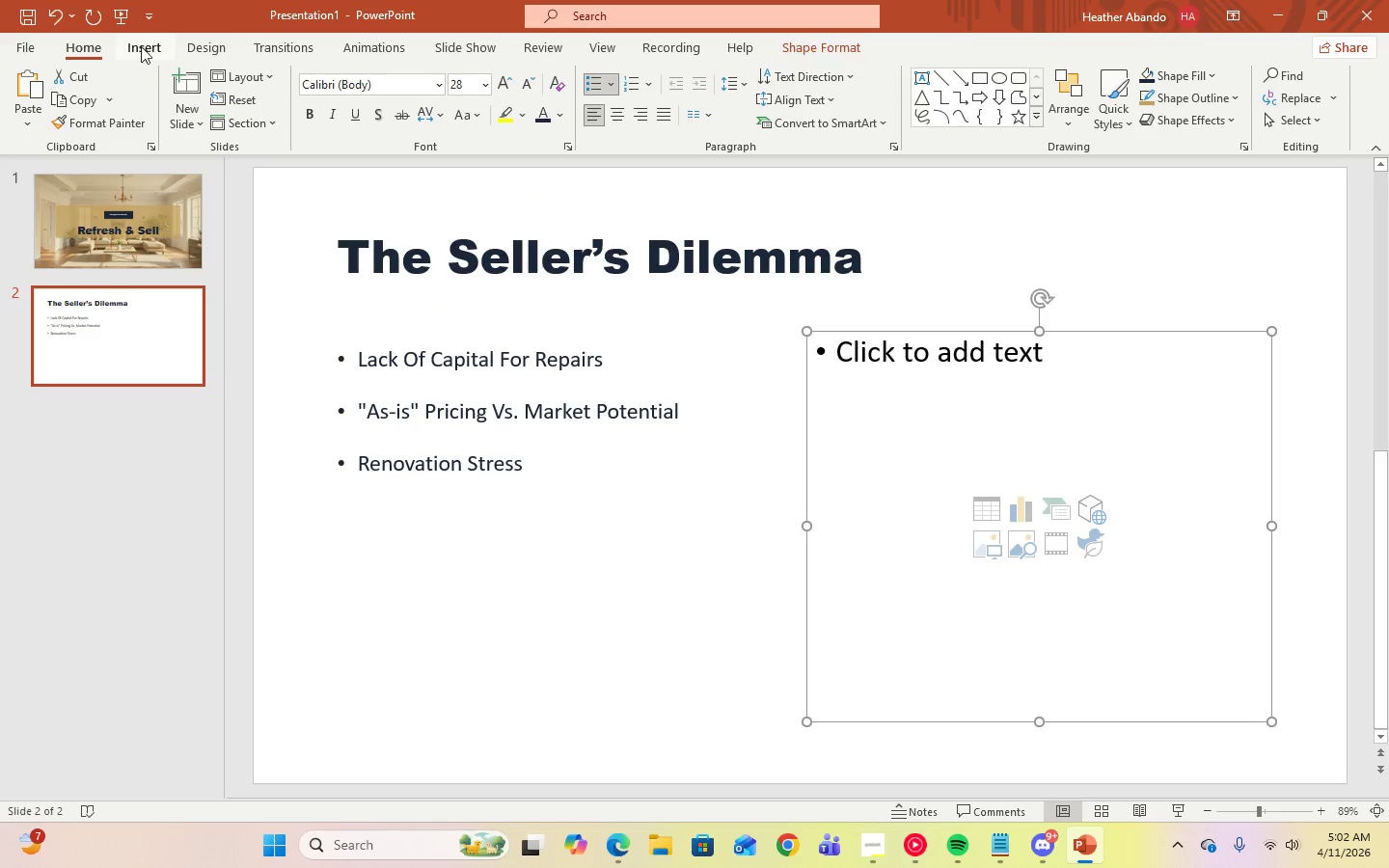 
left_click([129, 47])
 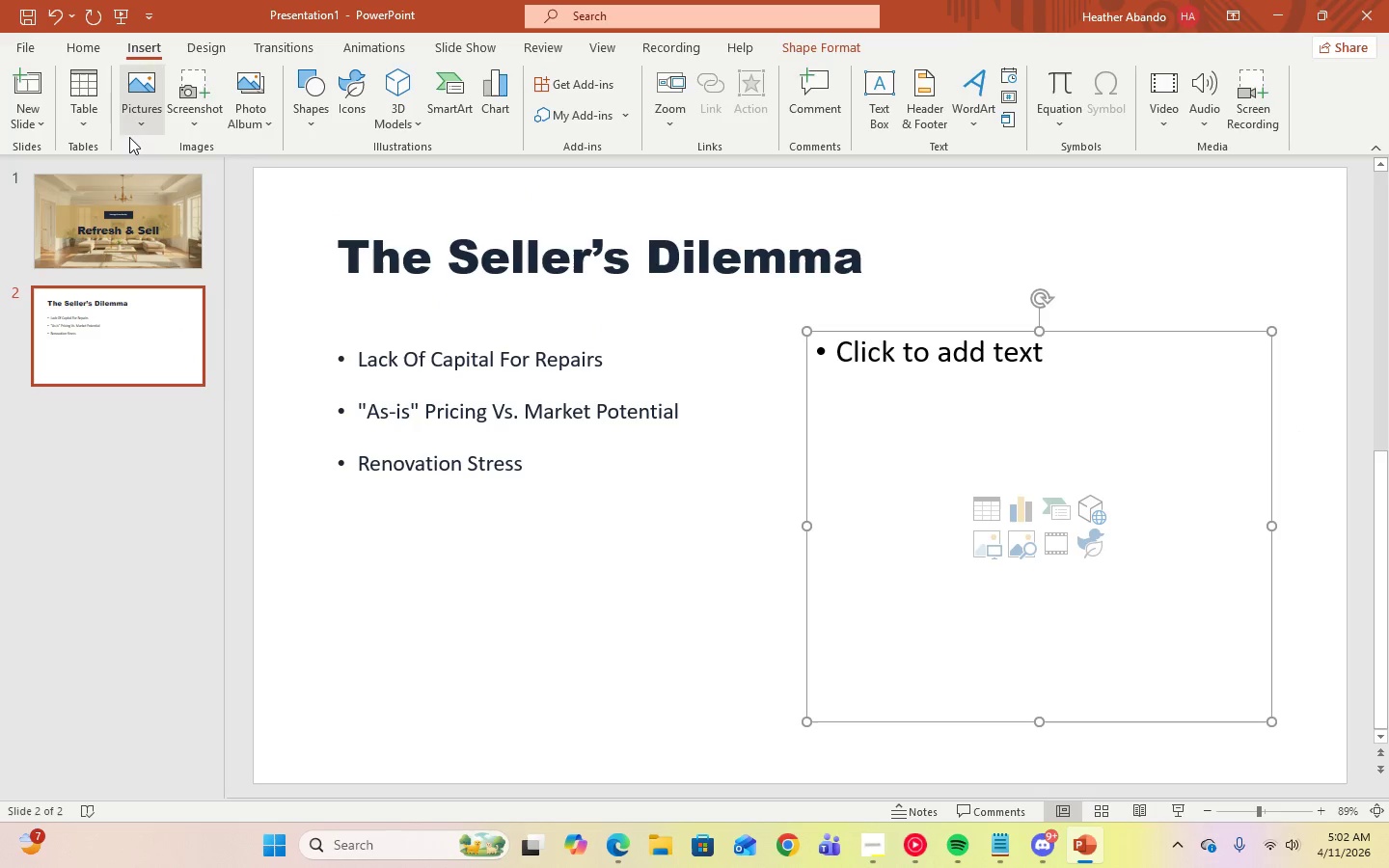 
left_click([133, 131])
 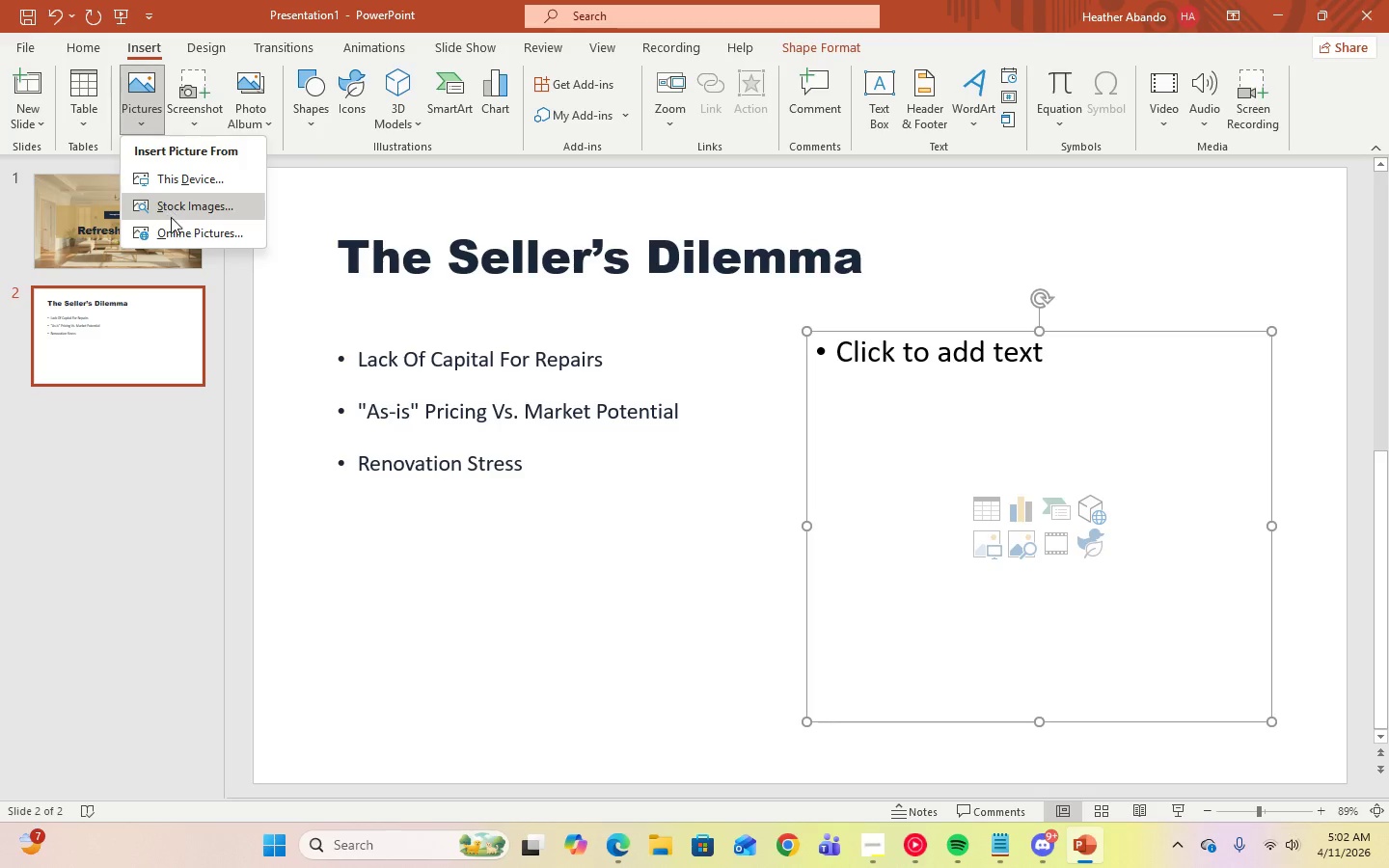 
left_click([172, 225])
 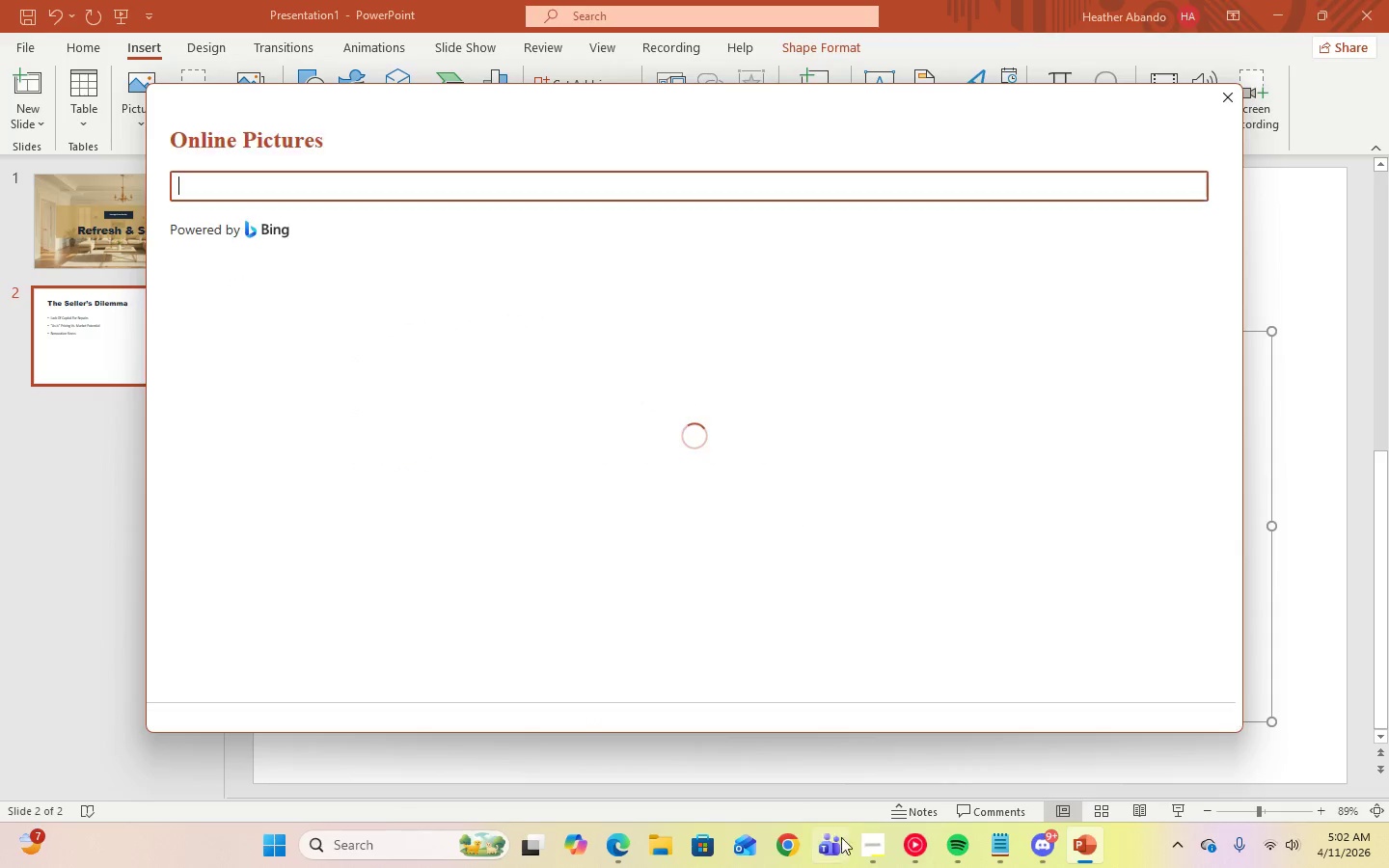 
left_click([864, 851])